 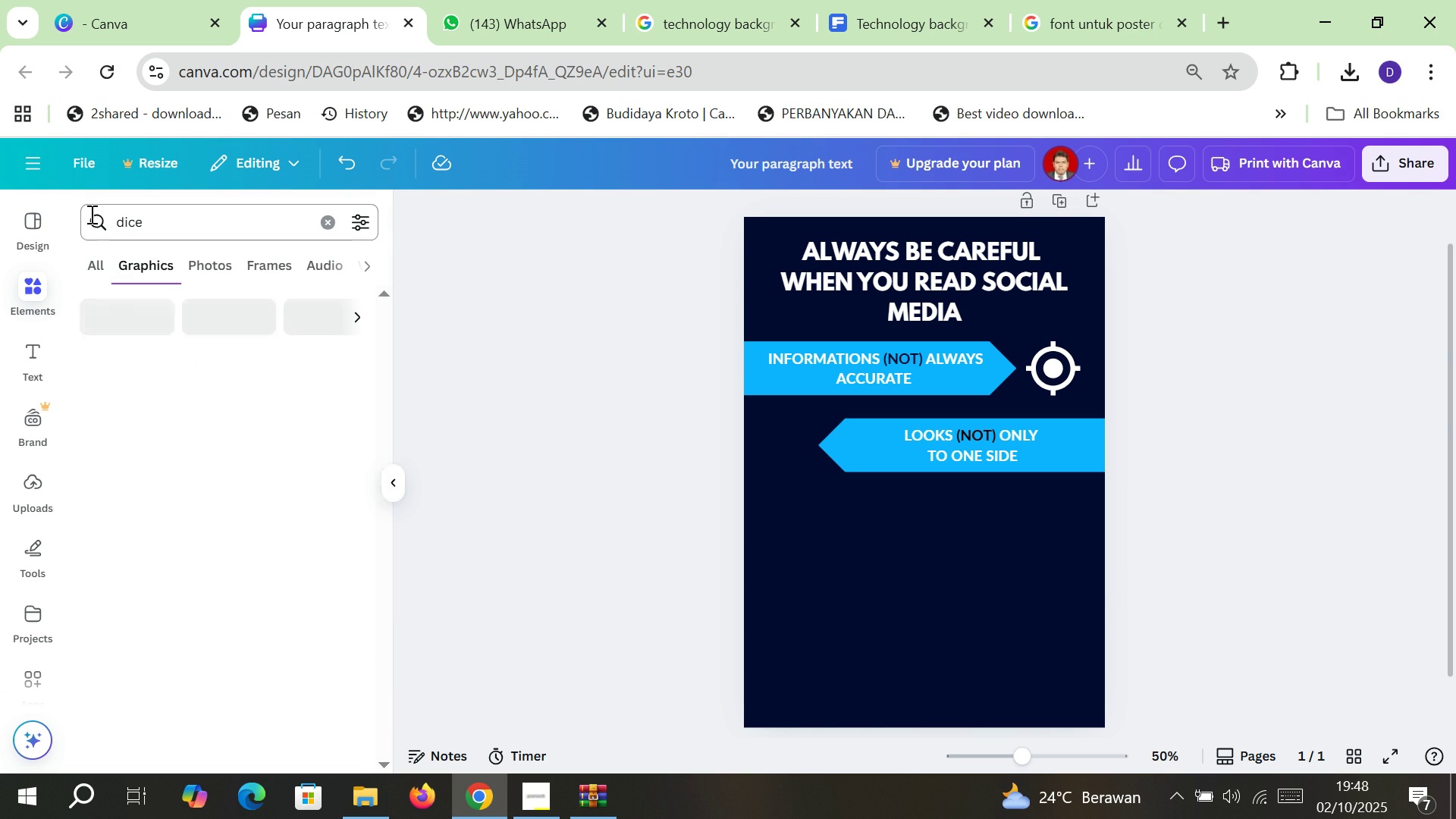 
key(Enter)
 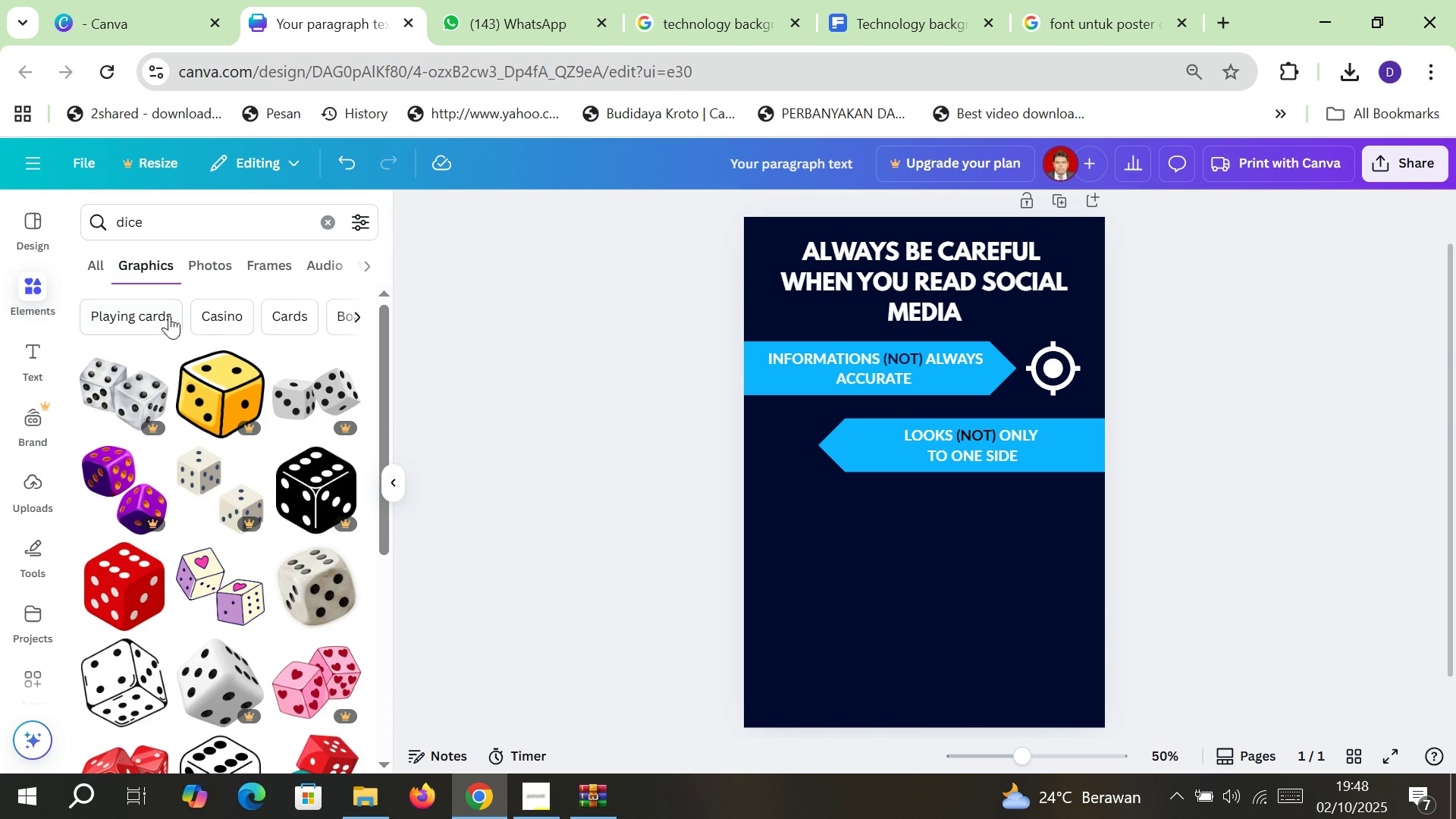 
scroll: coordinate [256, 526], scroll_direction: down, amount: 8.0
 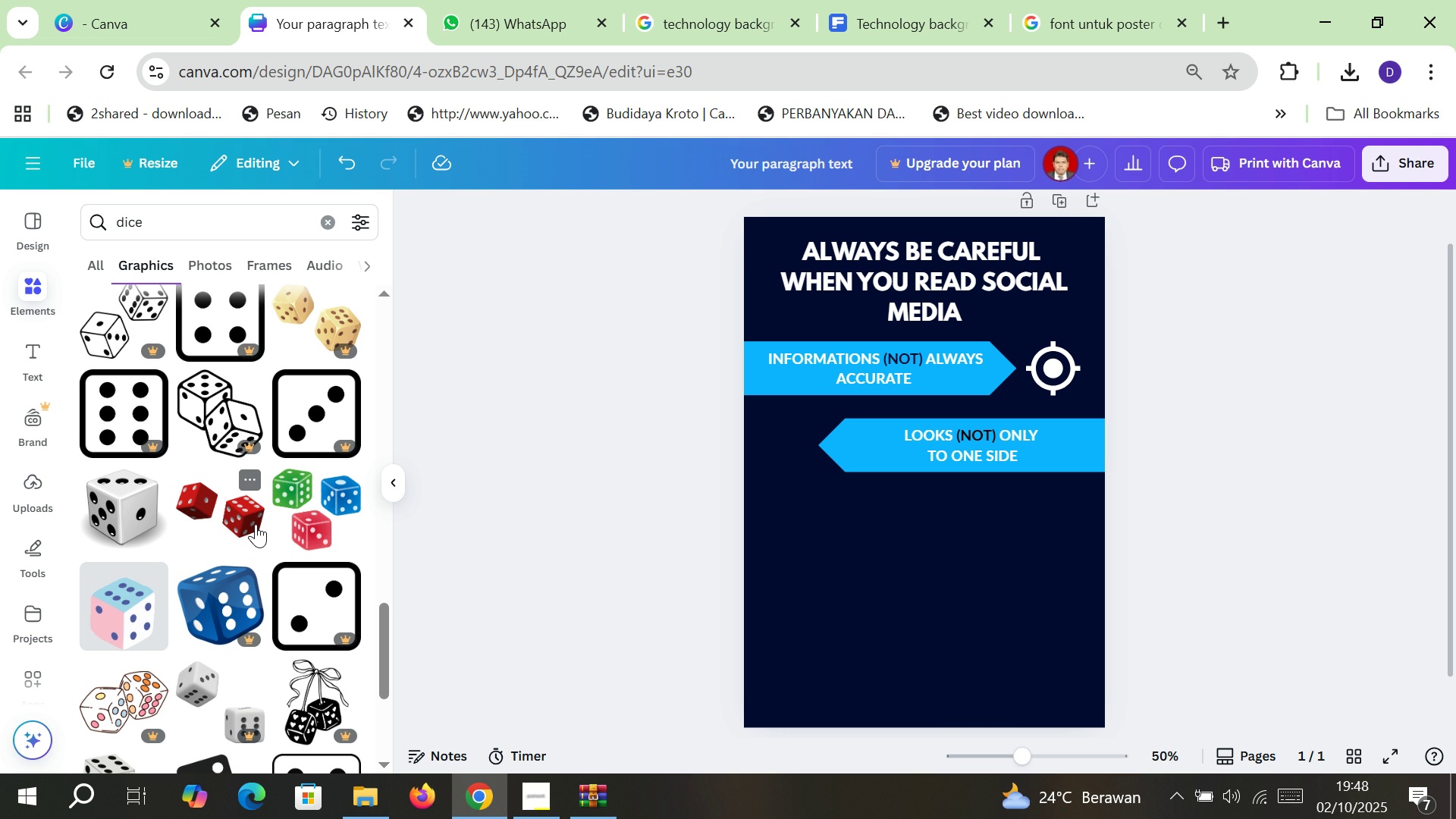 
wait(7.87)
 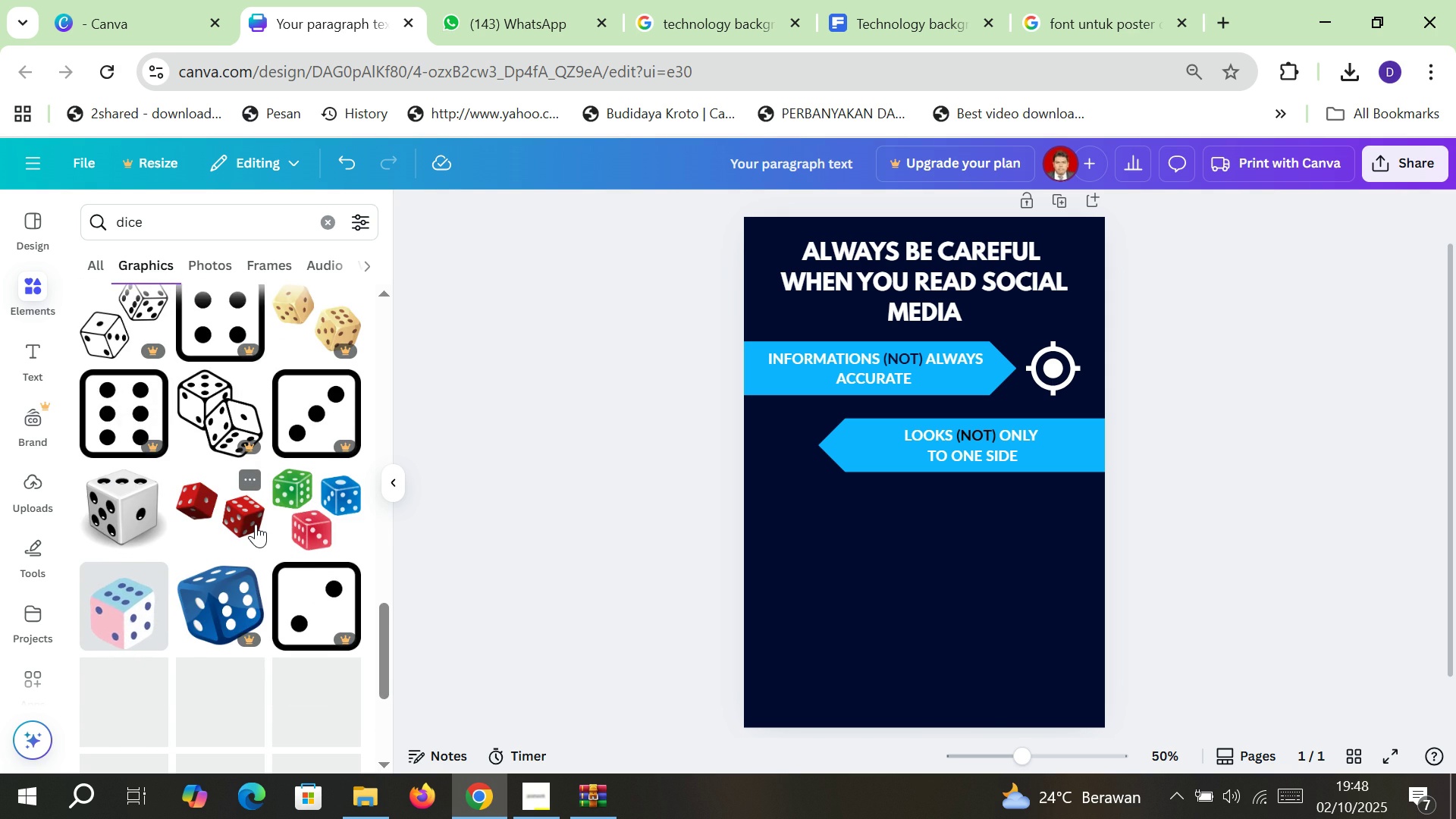 
scroll: coordinate [259, 519], scroll_direction: down, amount: 7.0
 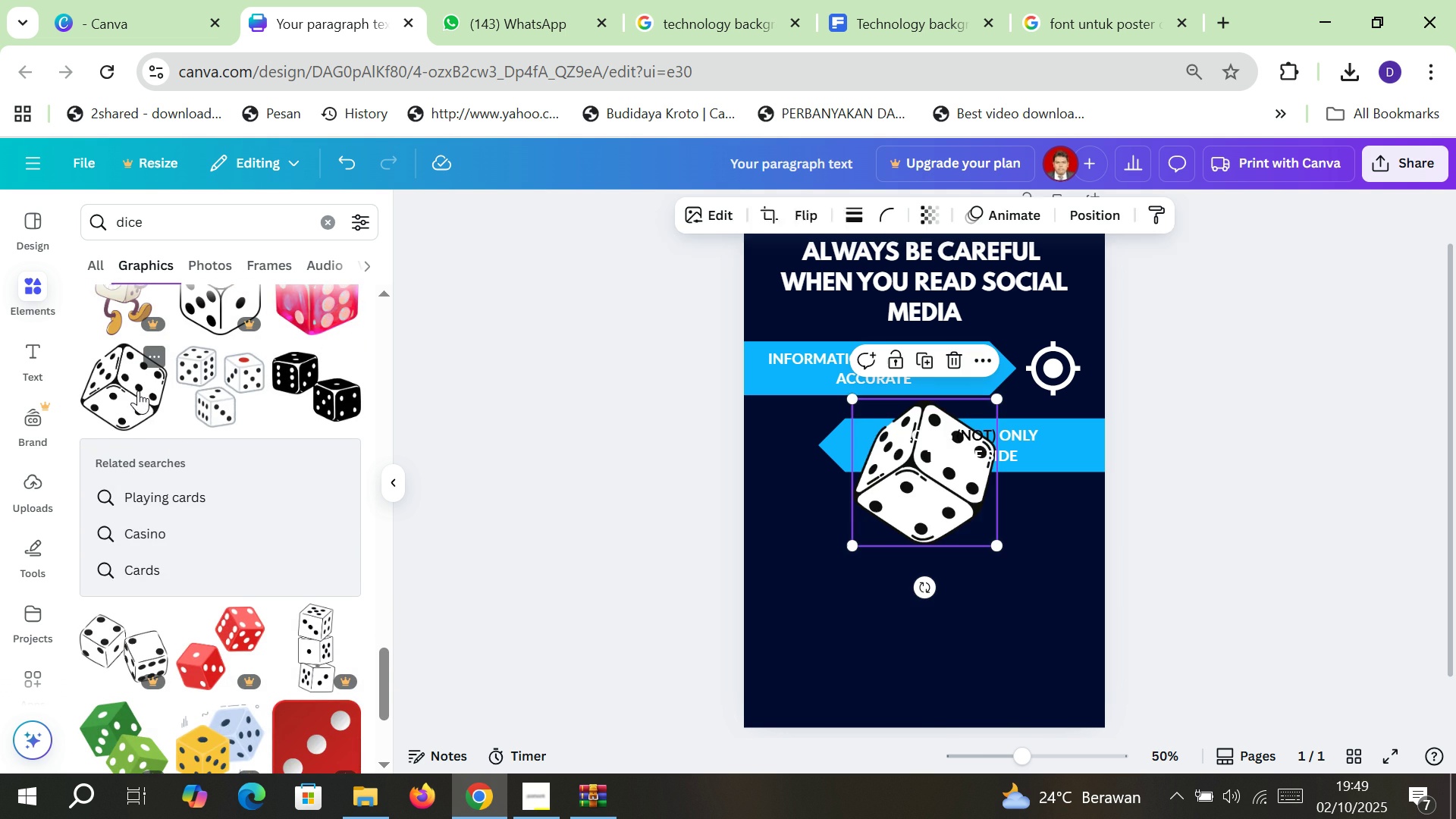 
left_click([135, 391])